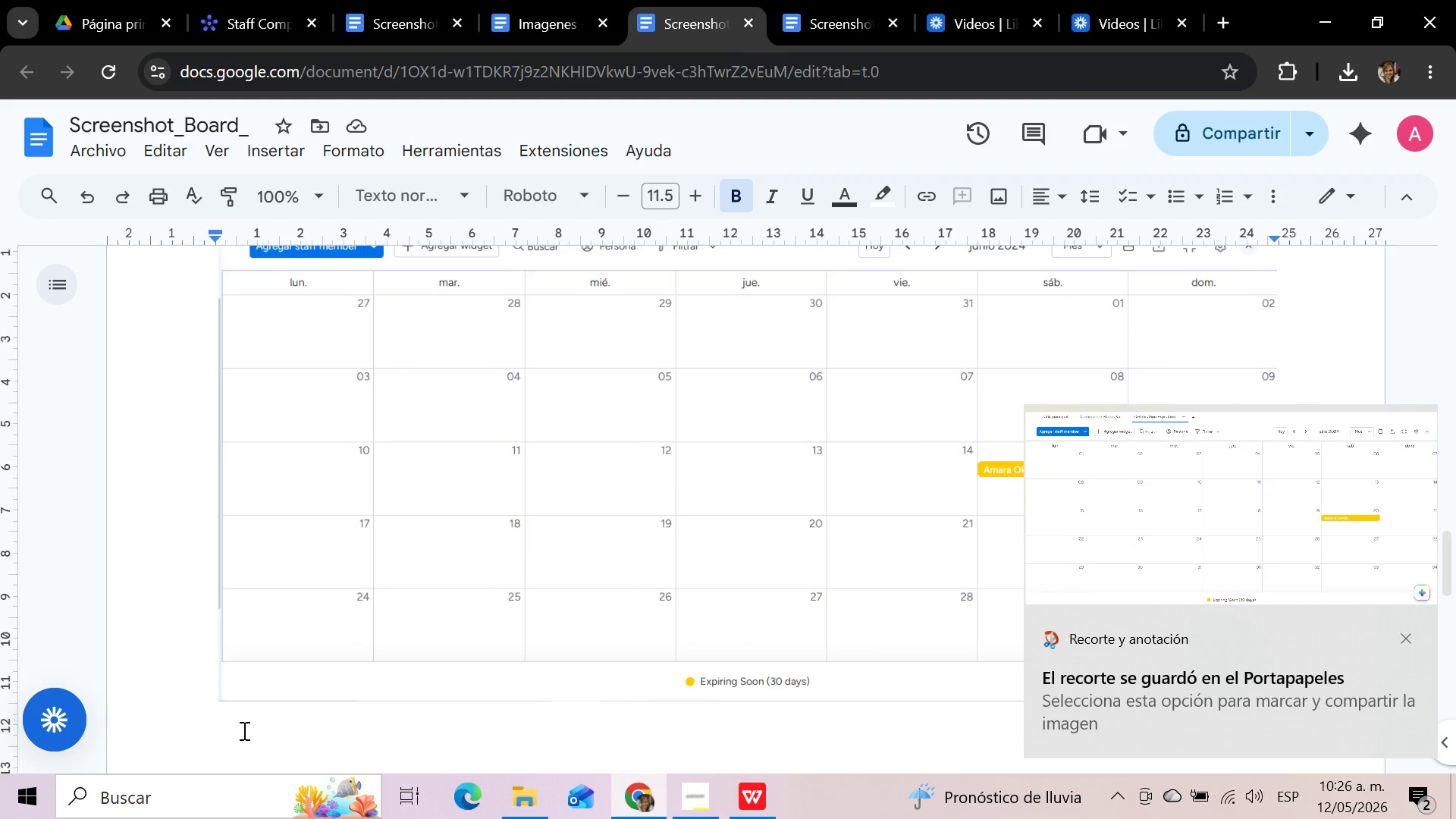 
key(Control+V)
 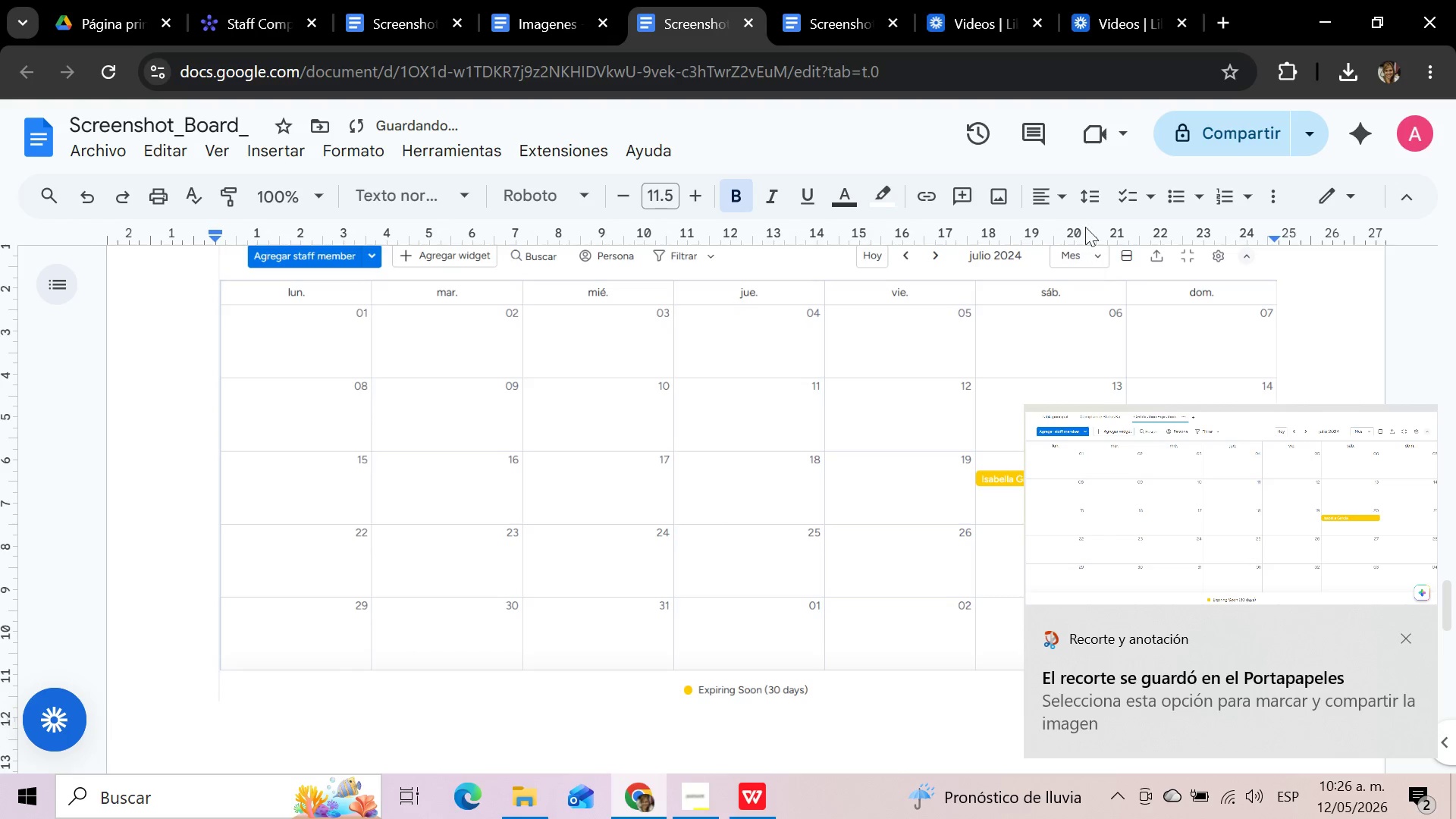 
mouse_move([143, 2])
 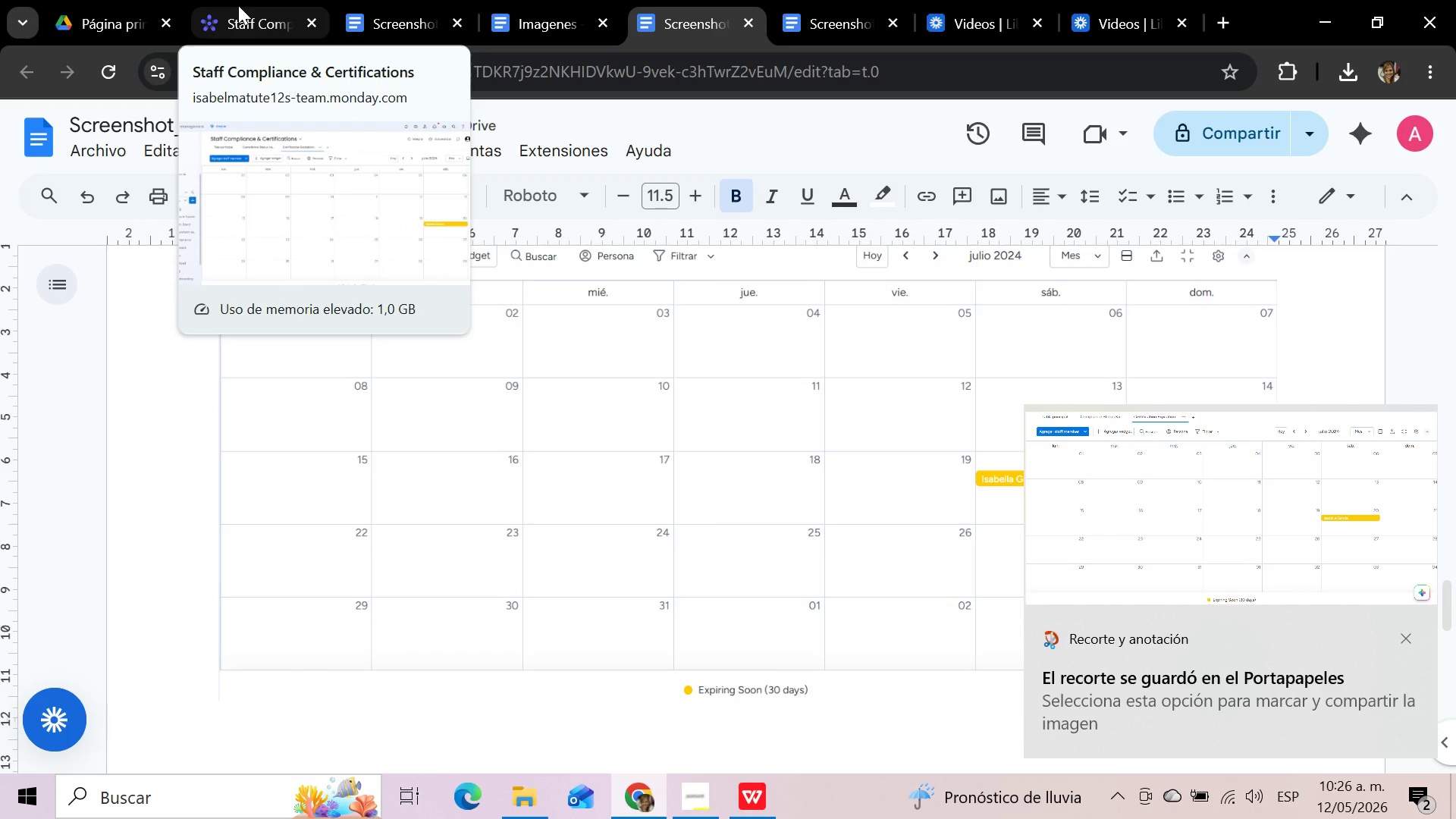 
left_click([238, 5])
 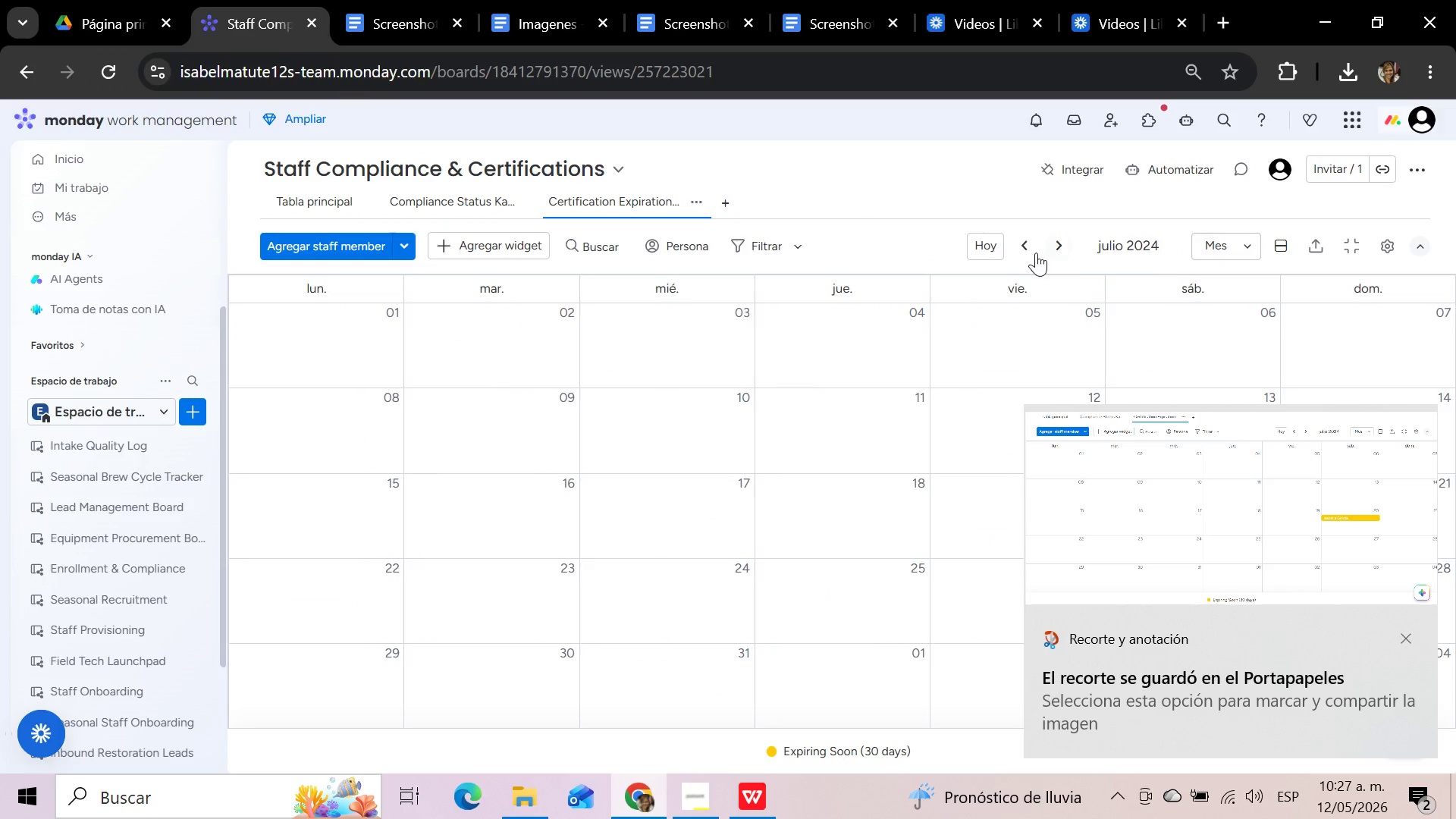 
left_click([1059, 242])
 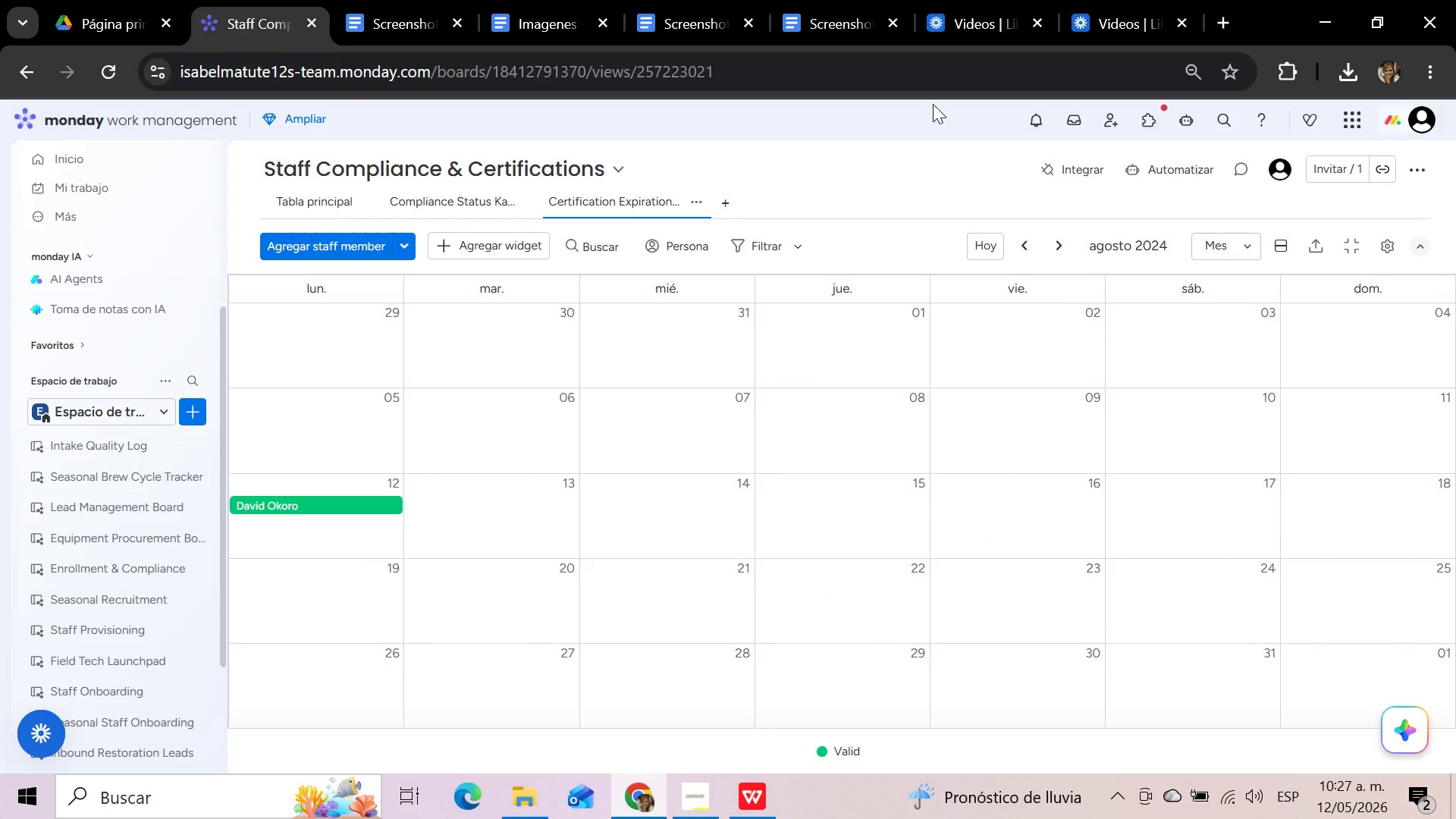 
key(Meta+Shift+S)
 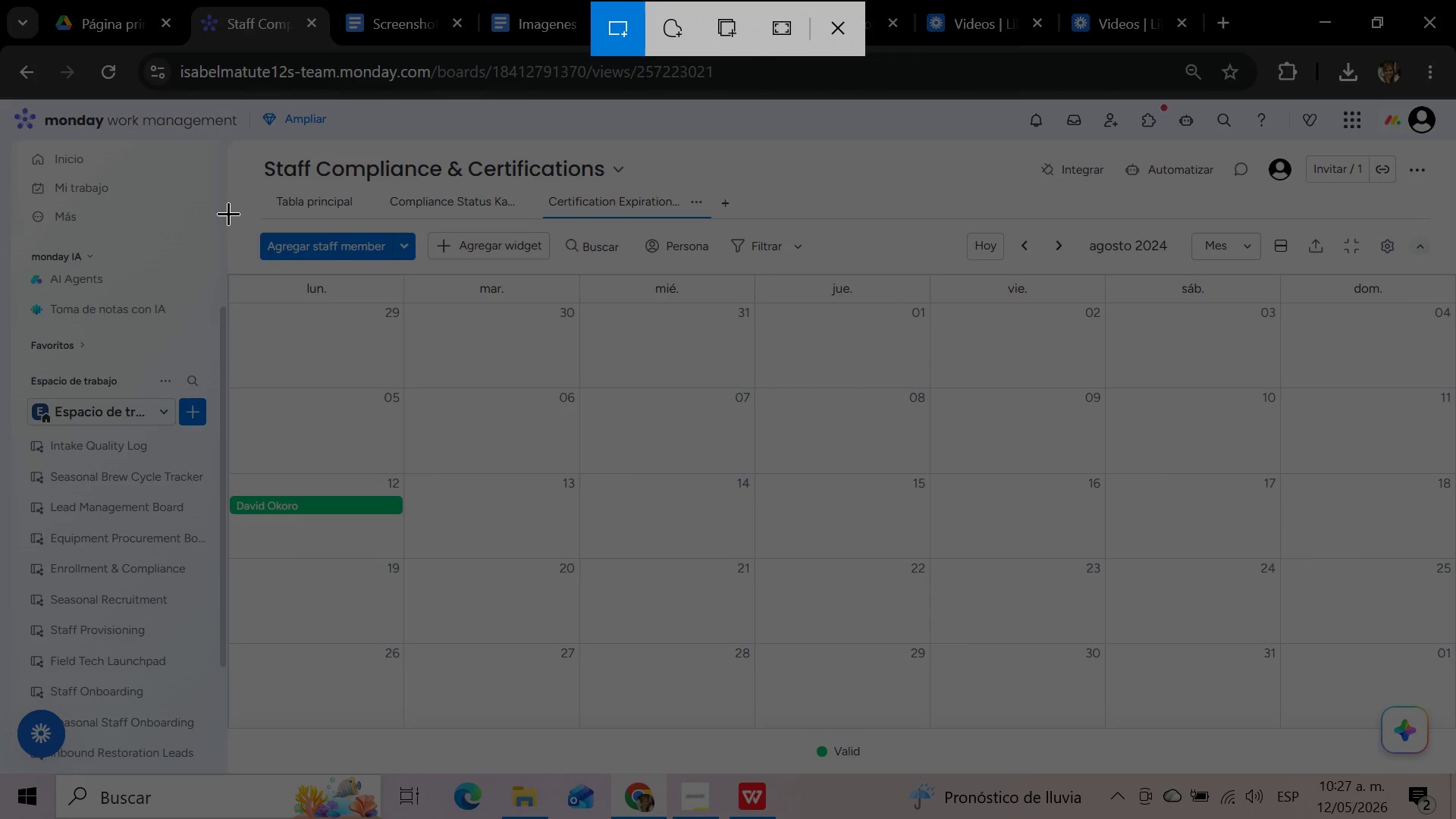 
left_click_drag(start_coordinate=[219, 222], to_coordinate=[1446, 761])
 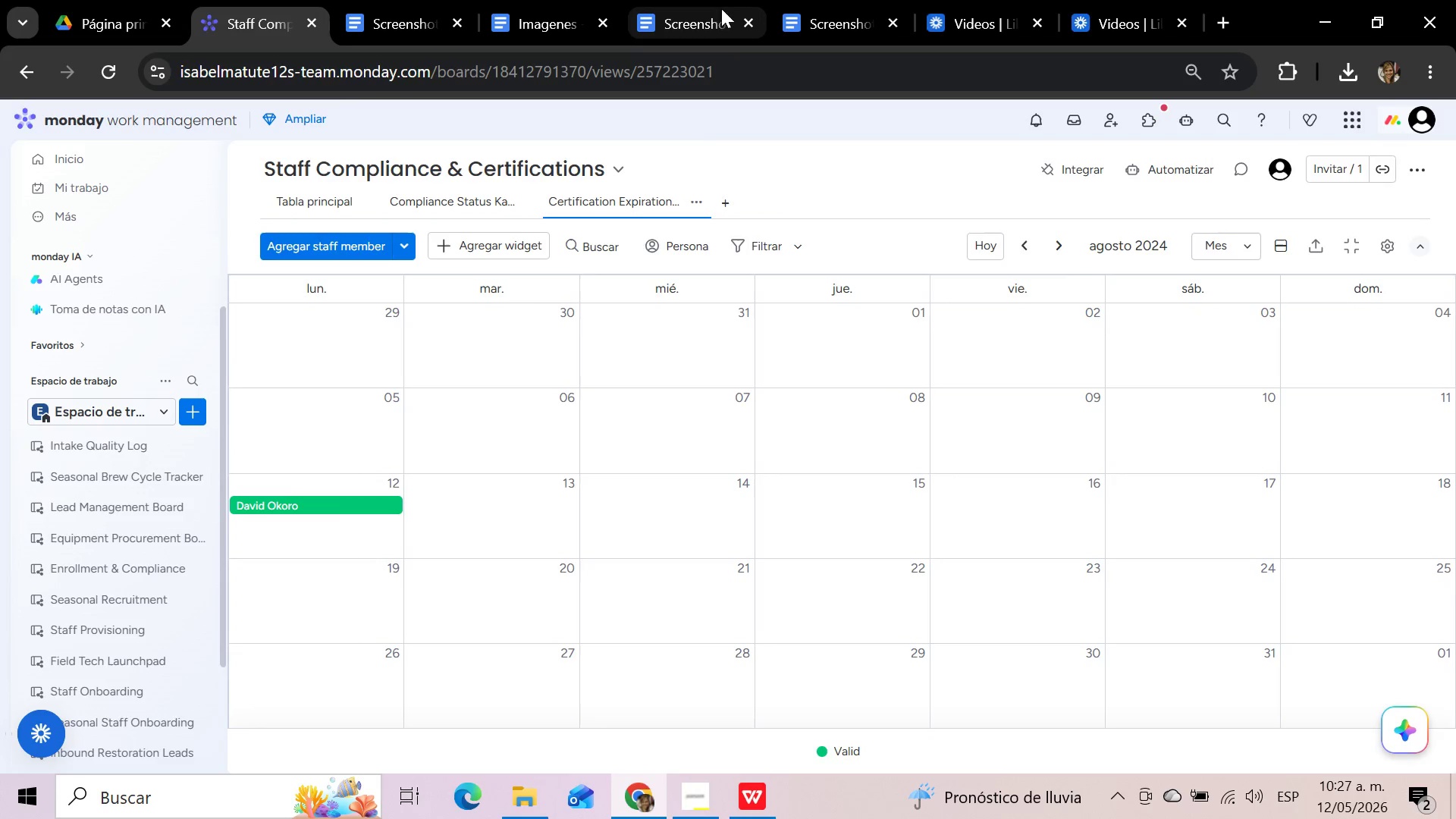 
left_click([837, 15])
 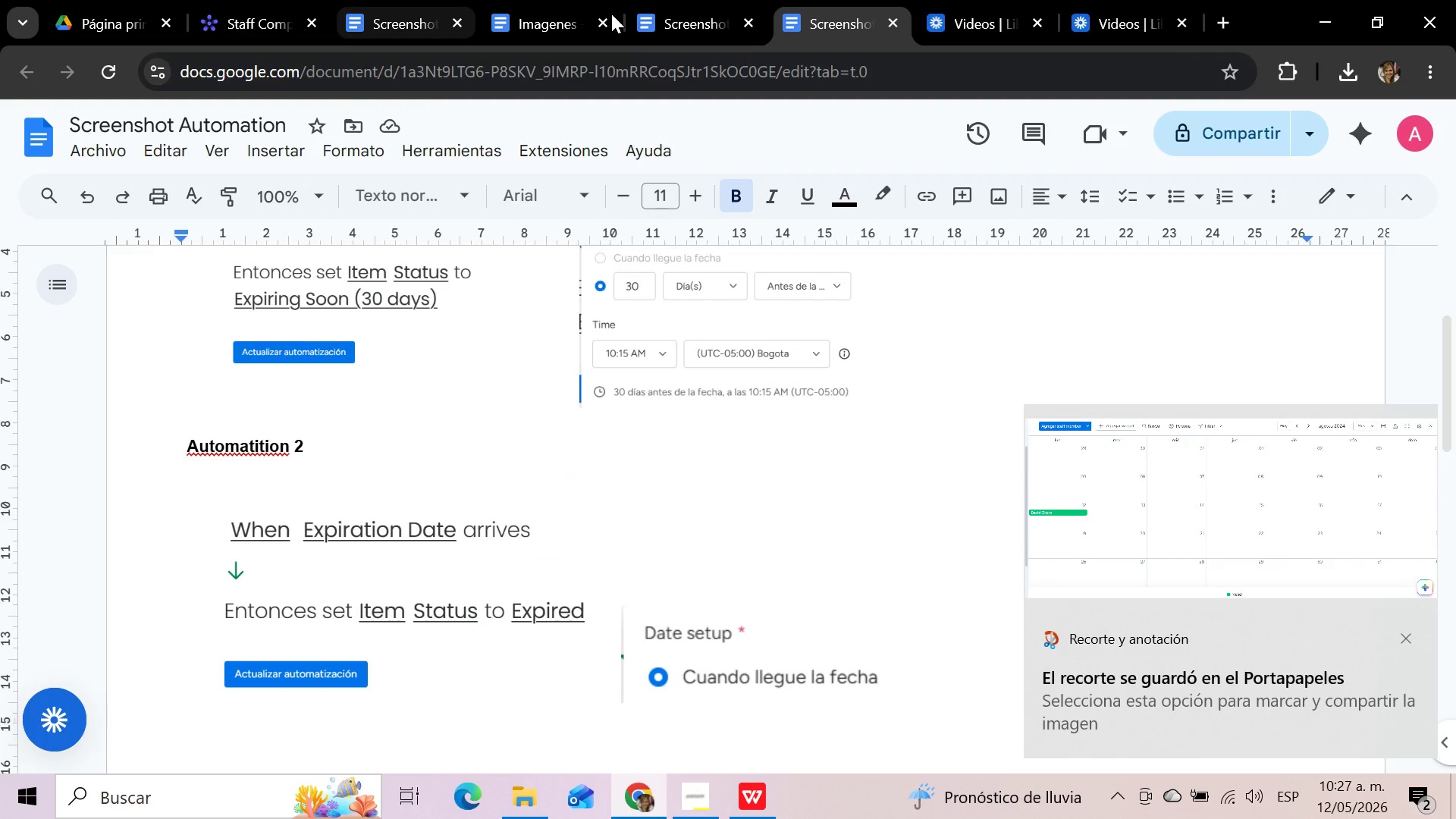 
left_click([707, 14])
 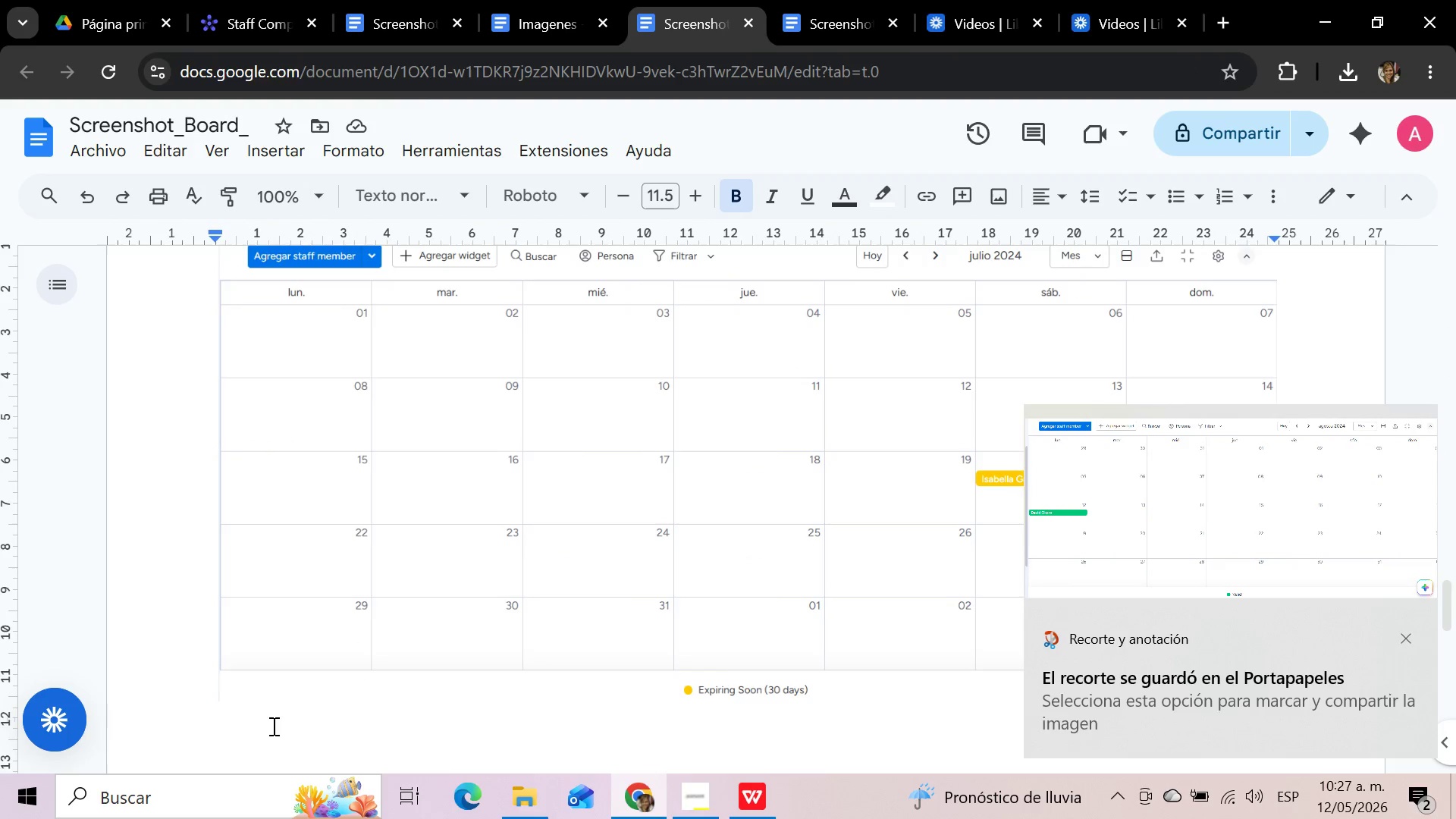 
left_click([265, 735])
 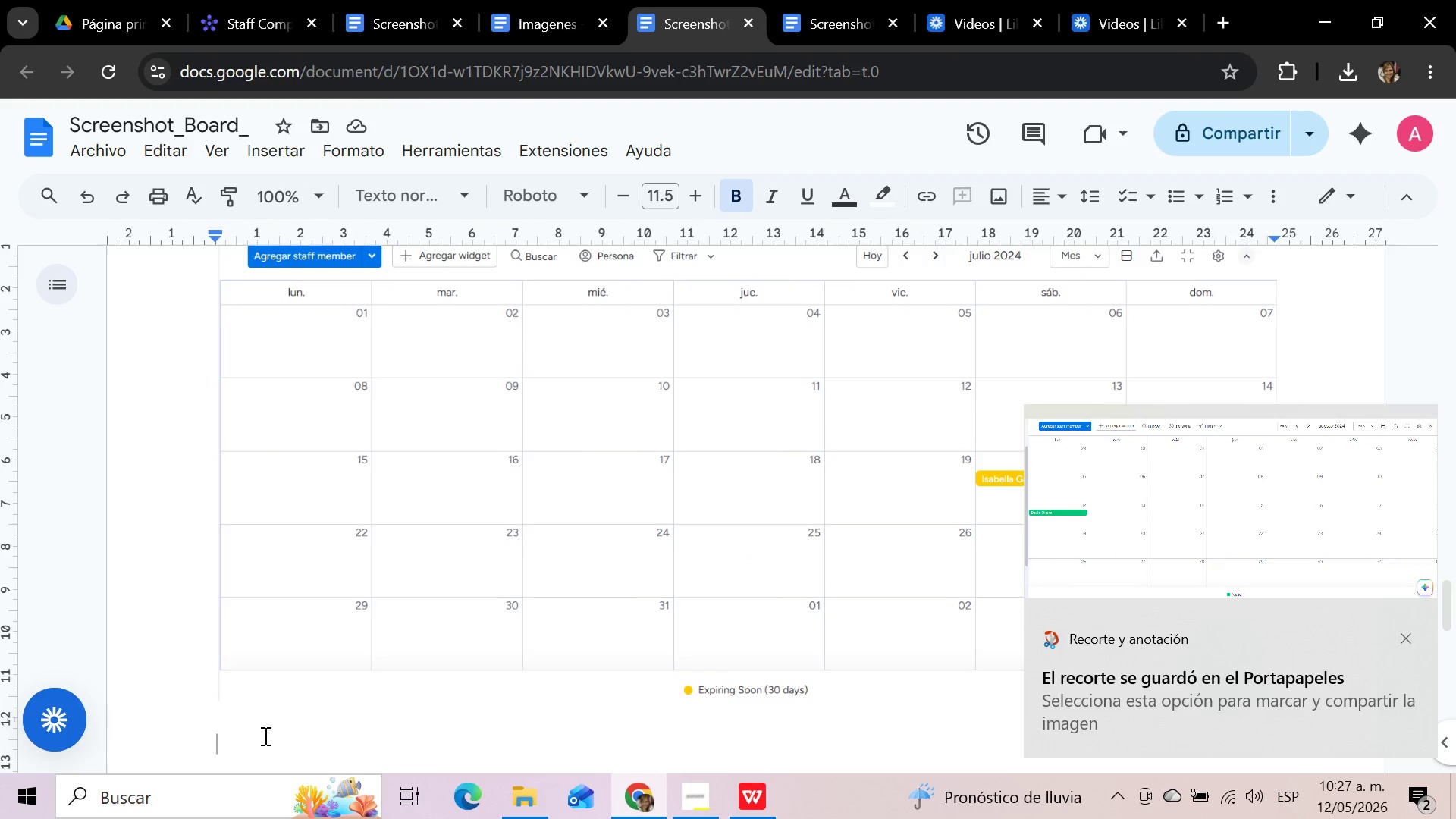 
key(Control+V)
 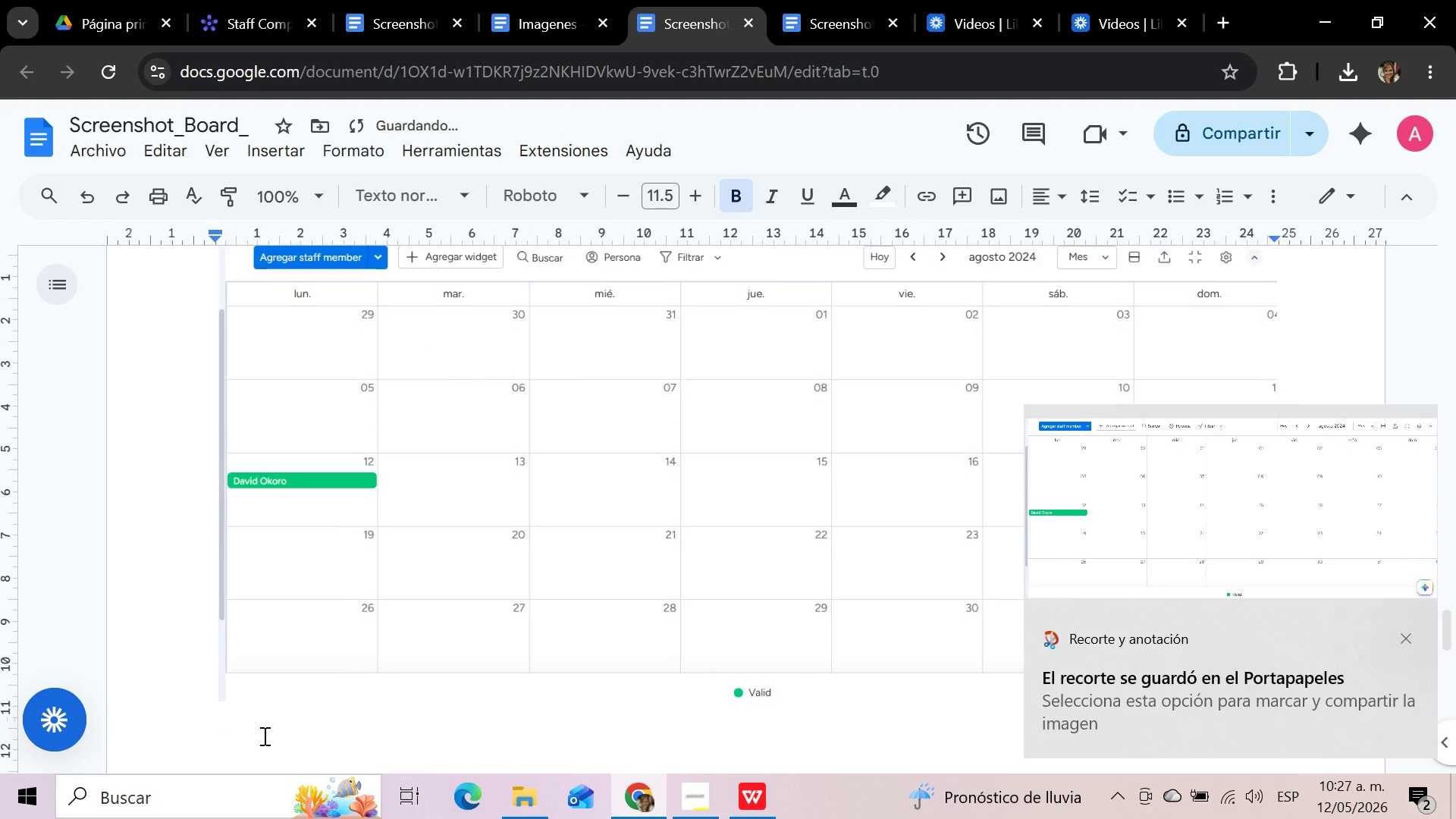 
scroll: coordinate [263, 736], scroll_direction: up, amount: 25.0
 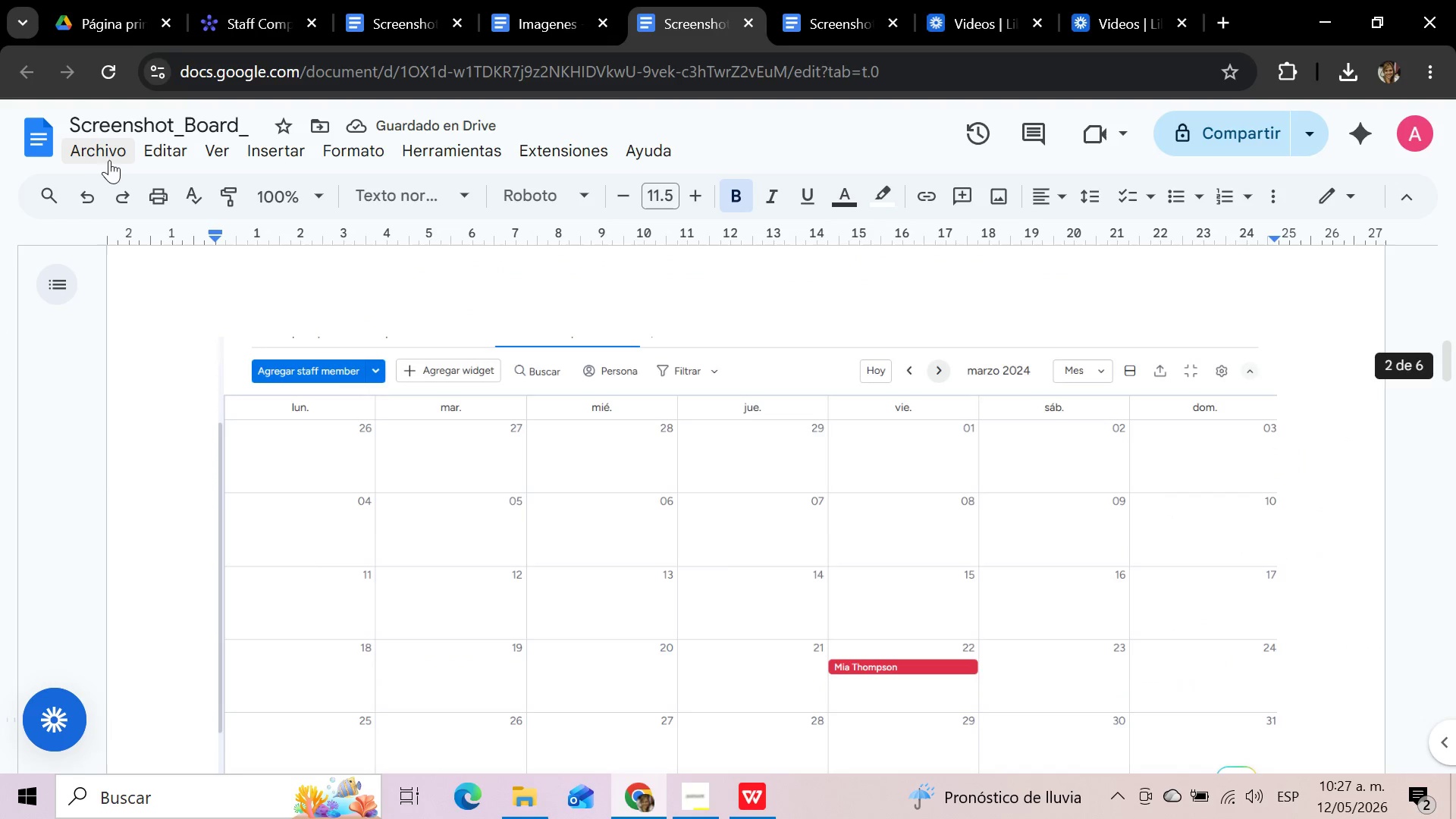 
left_click([101, 159])
 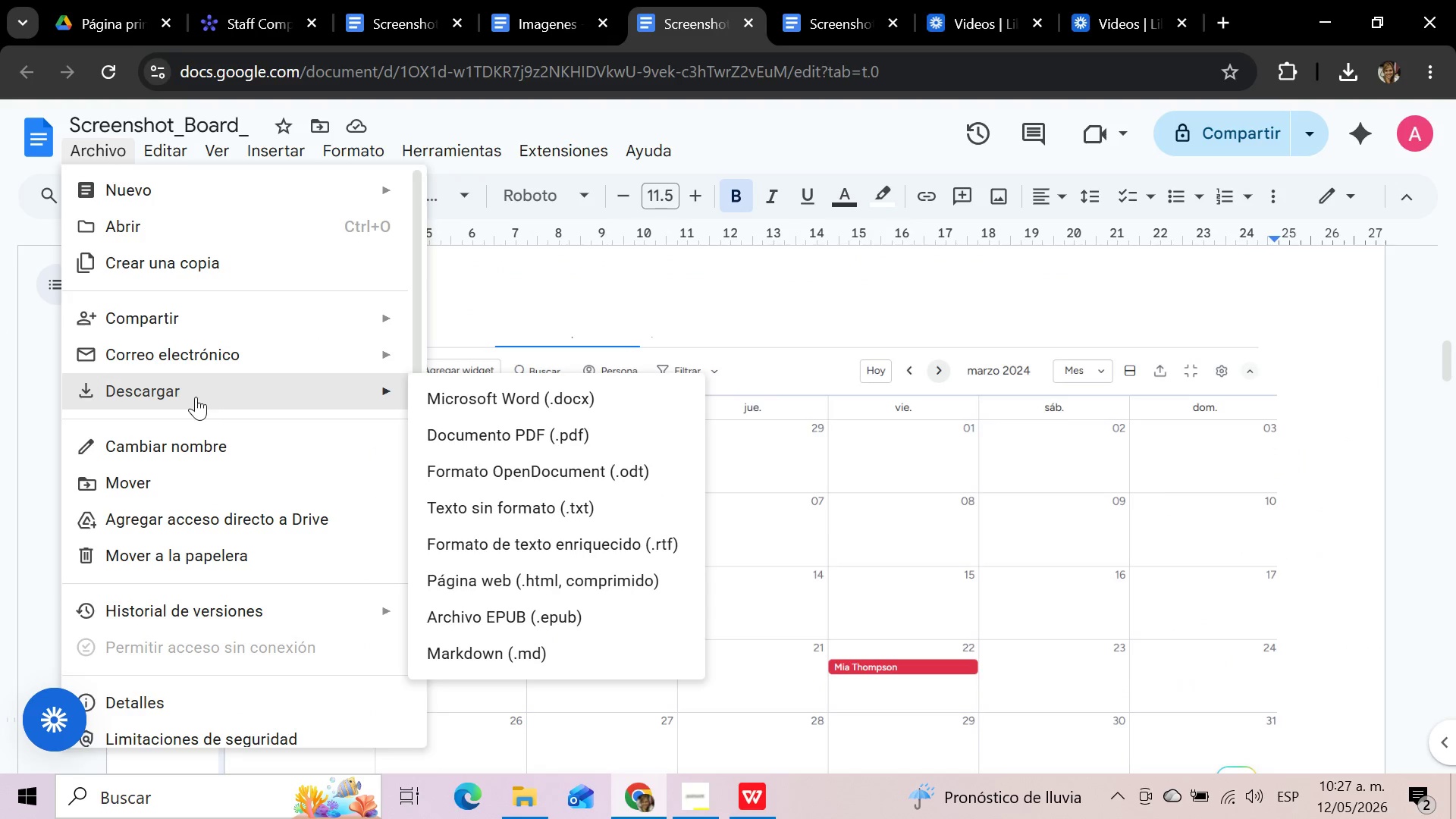 
left_click([458, 443])
 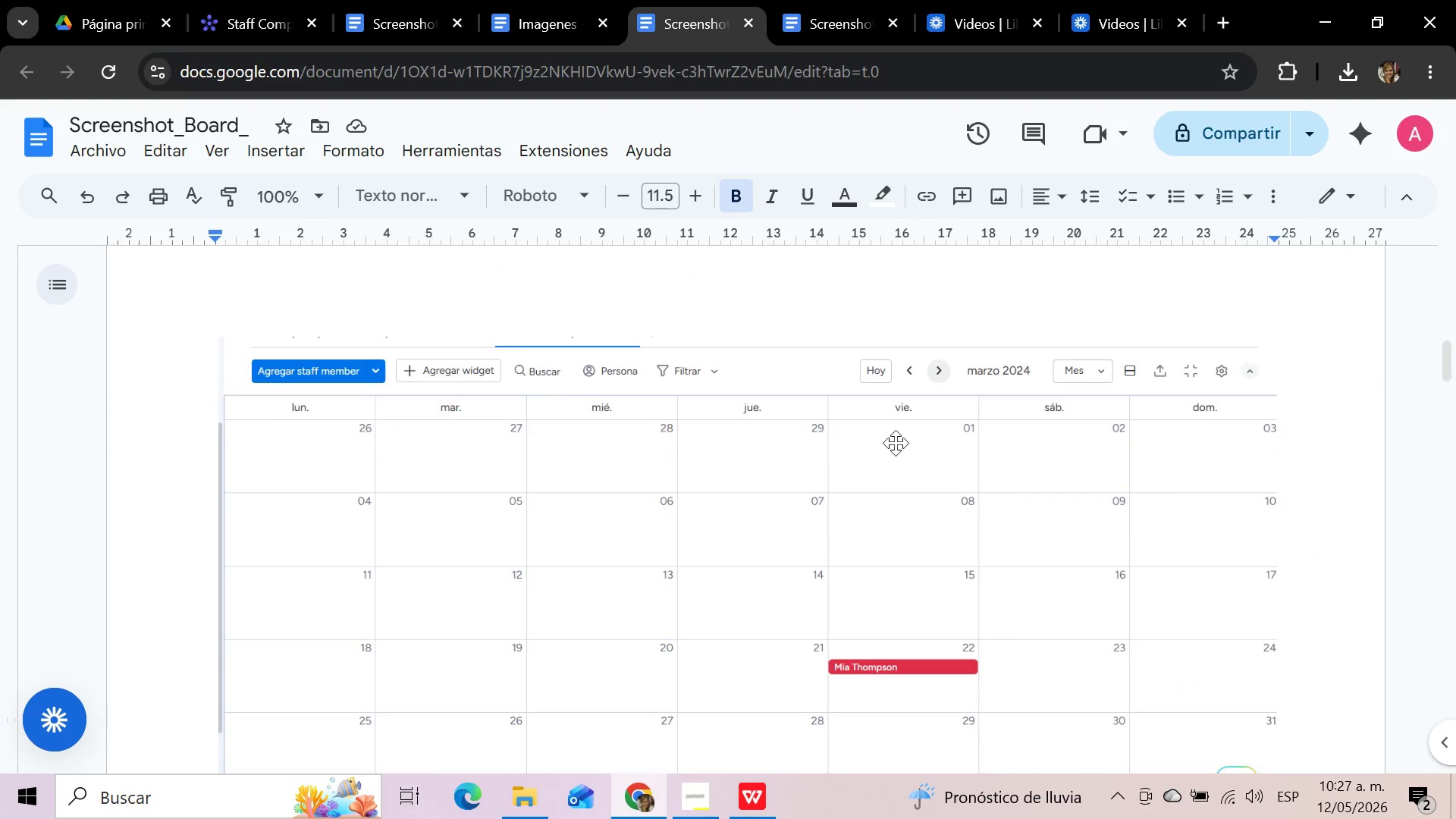 
mouse_move([872, 463])
 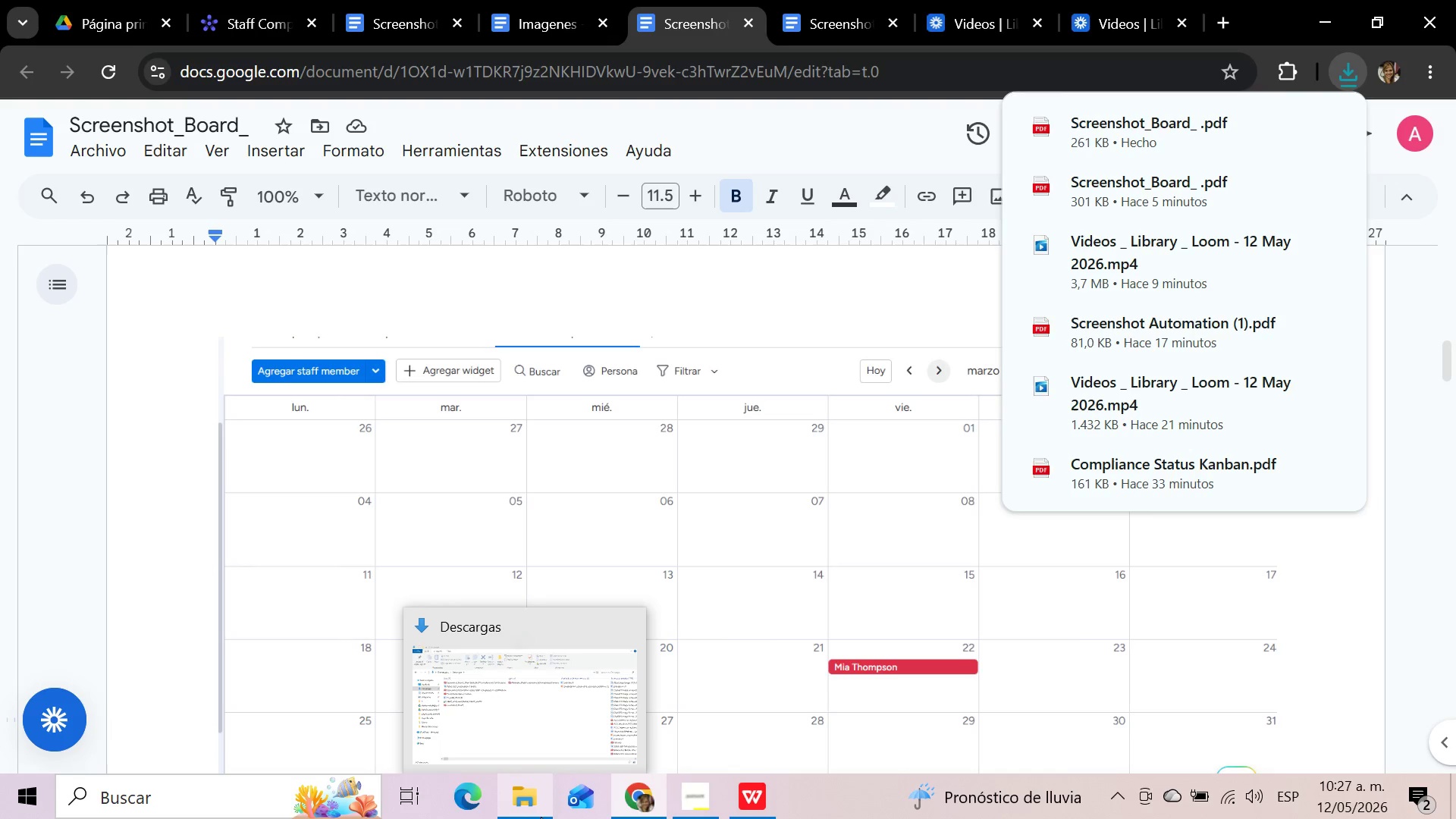 
left_click([544, 802])
 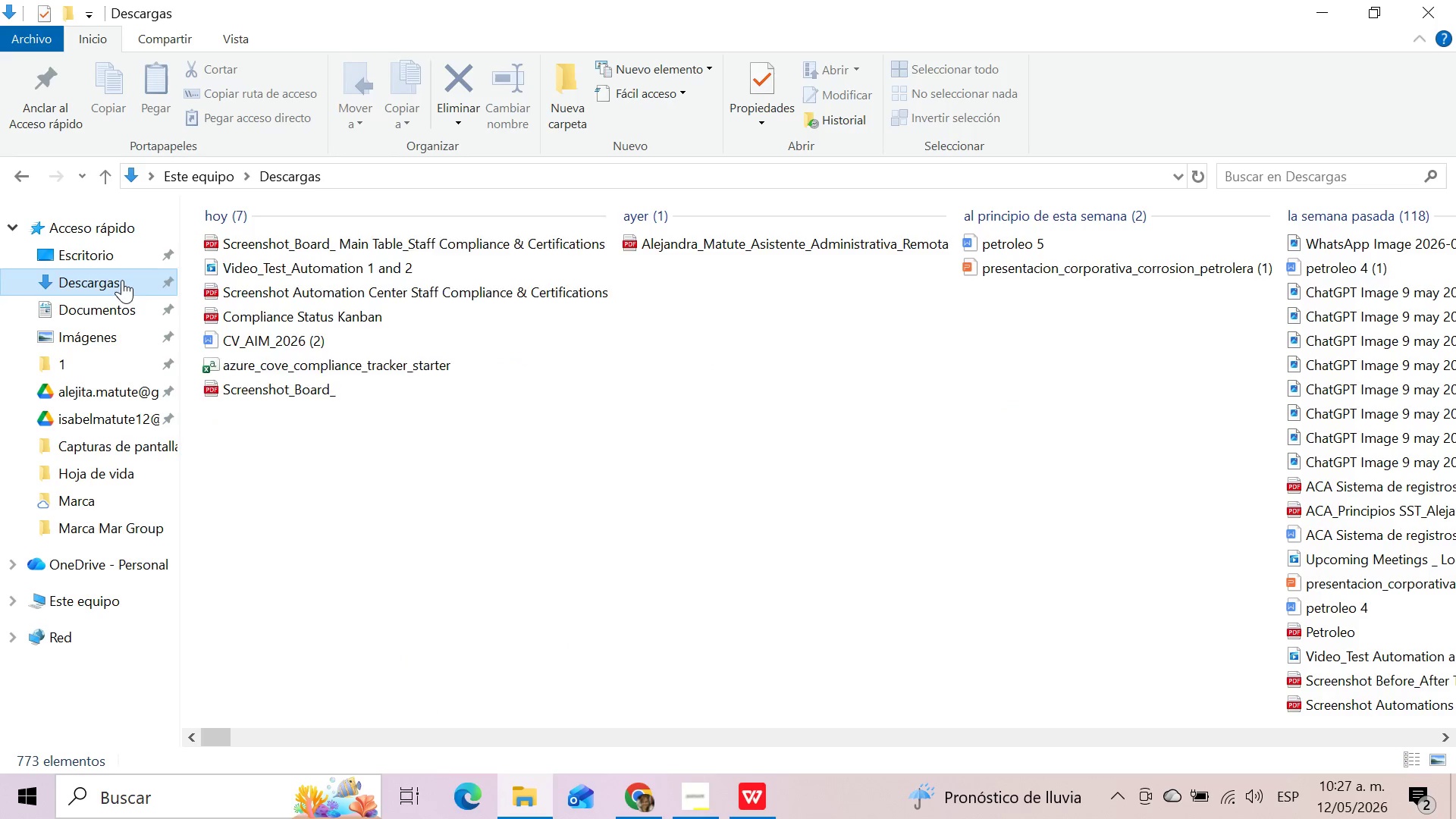 
left_click([348, 246])
 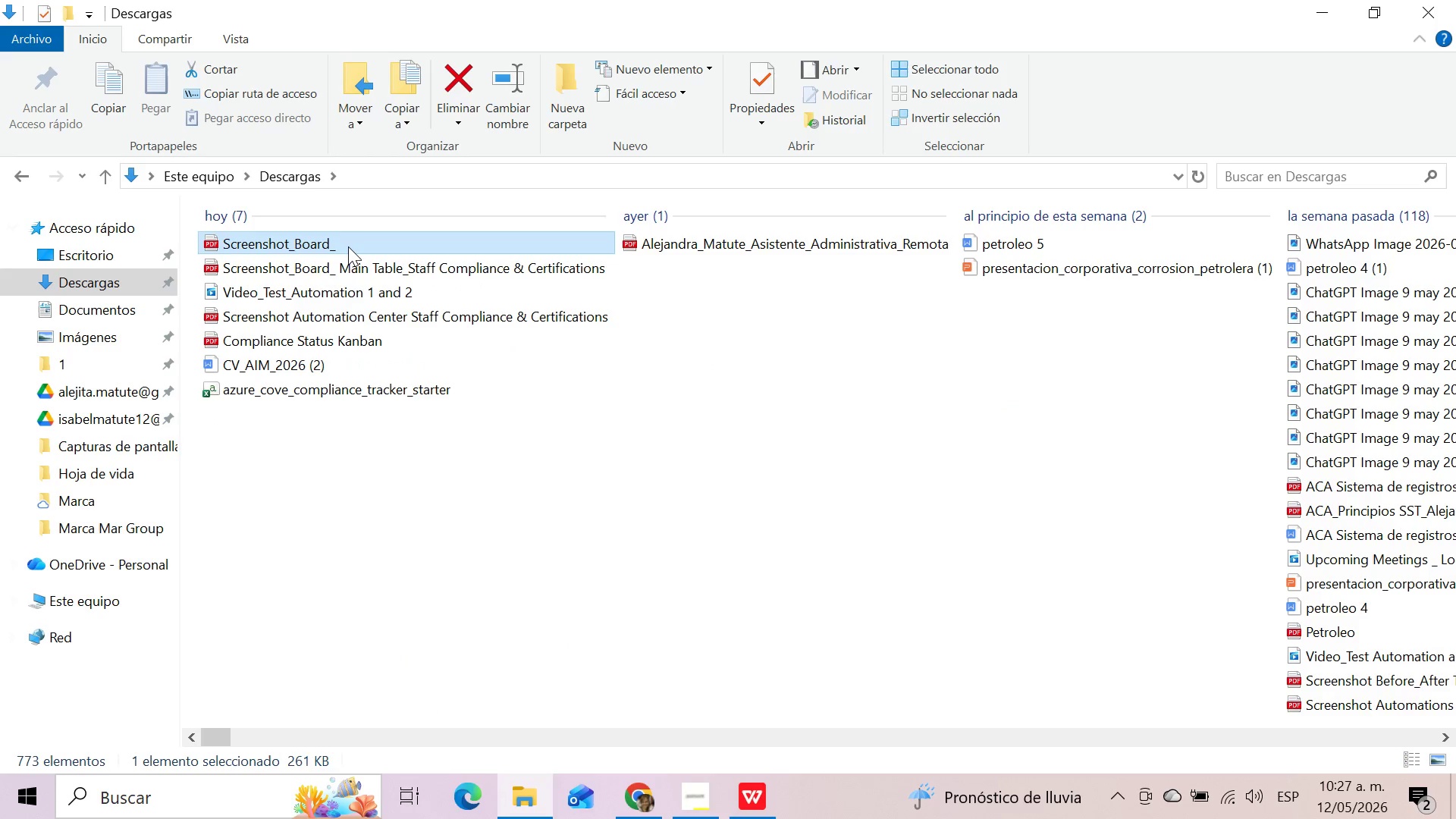 
key(F2)
 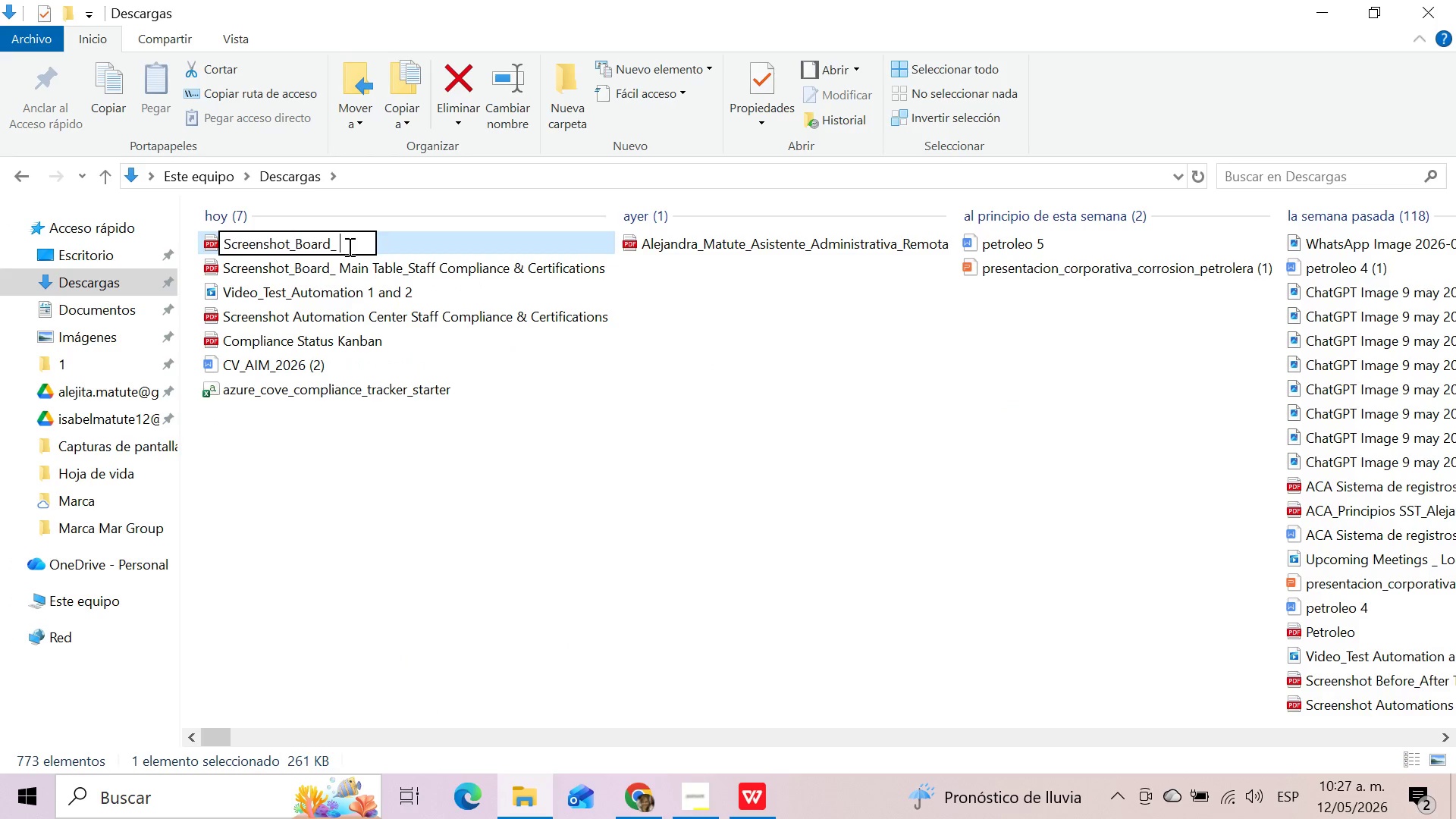 
left_click([348, 246])
 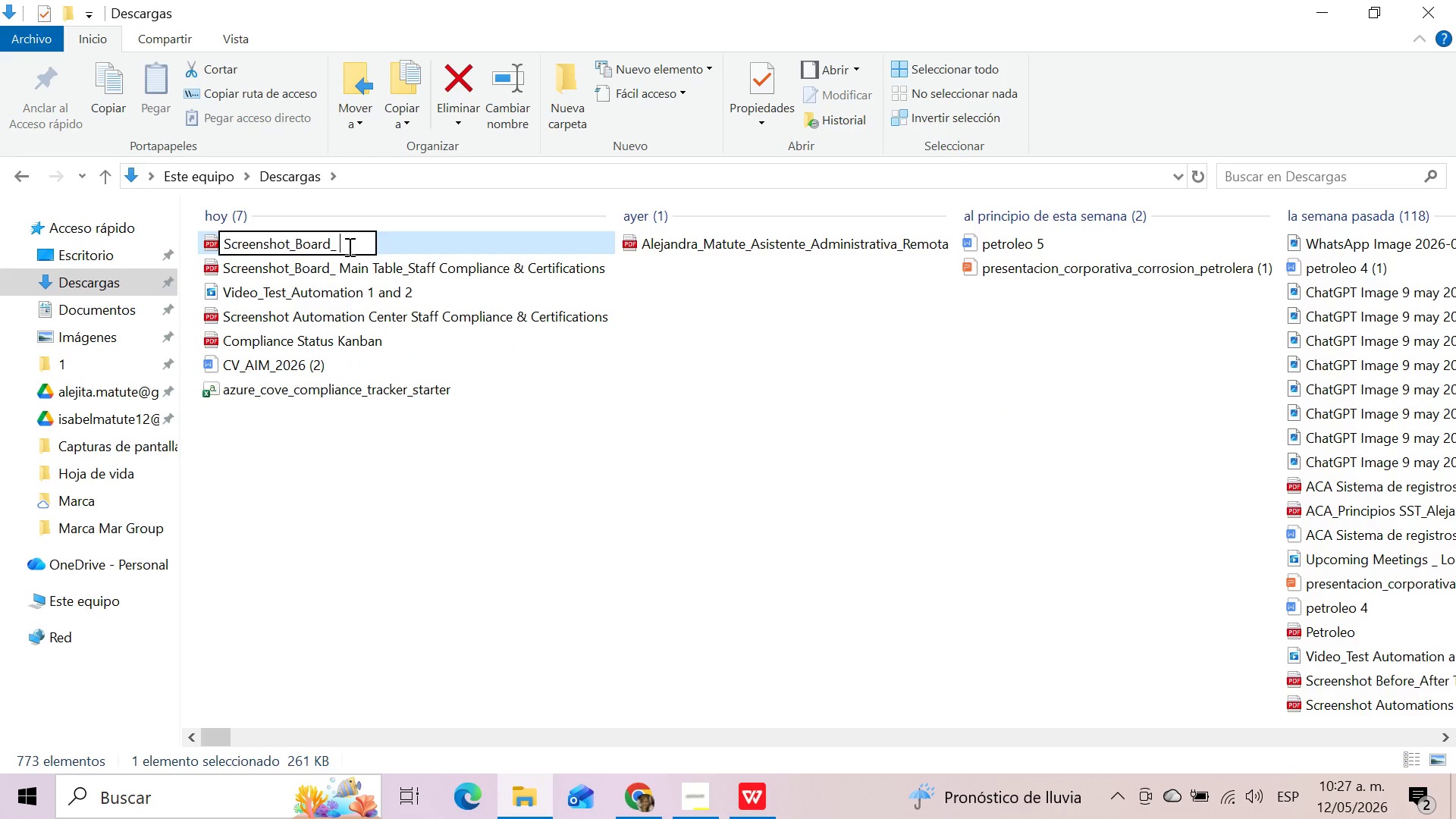 
key(Backspace)
key(Backspace)
key(Backspace)
key(Backspace)
key(Backspace)
key(Backspace)
key(Backspace)
type(Certification Expiration Calendar)
 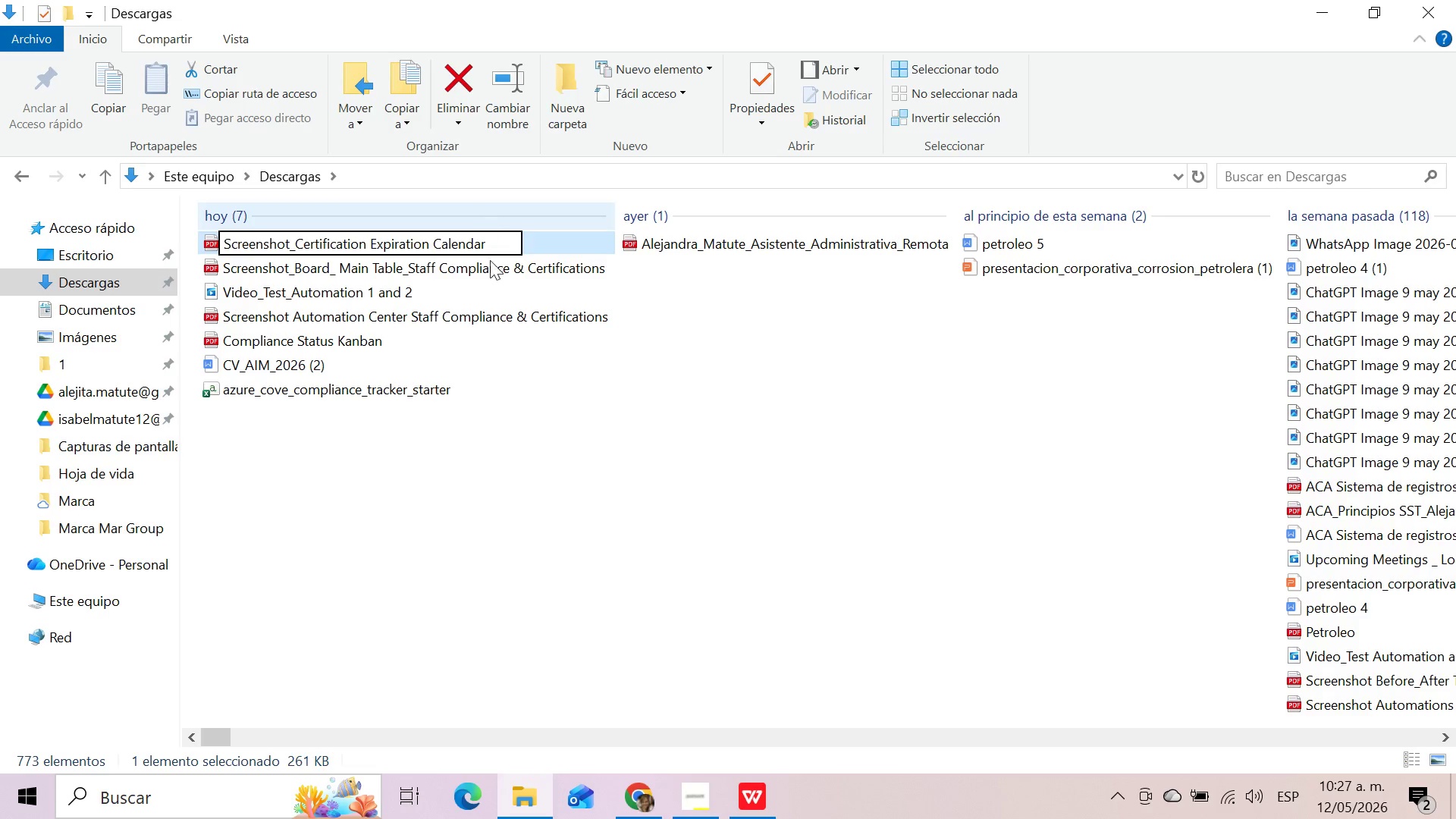 
left_click([576, 505])
 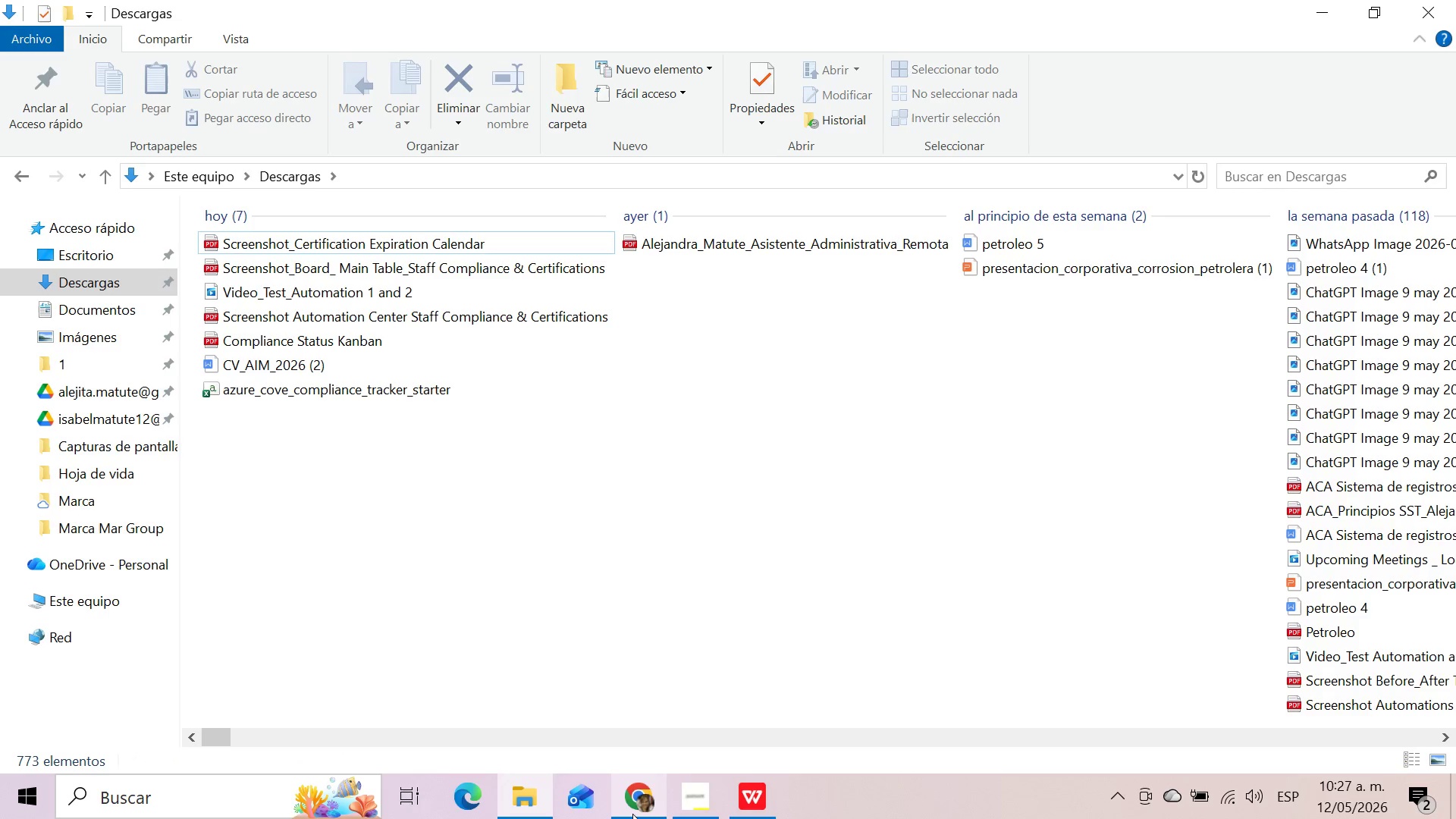 
left_click([634, 813])
 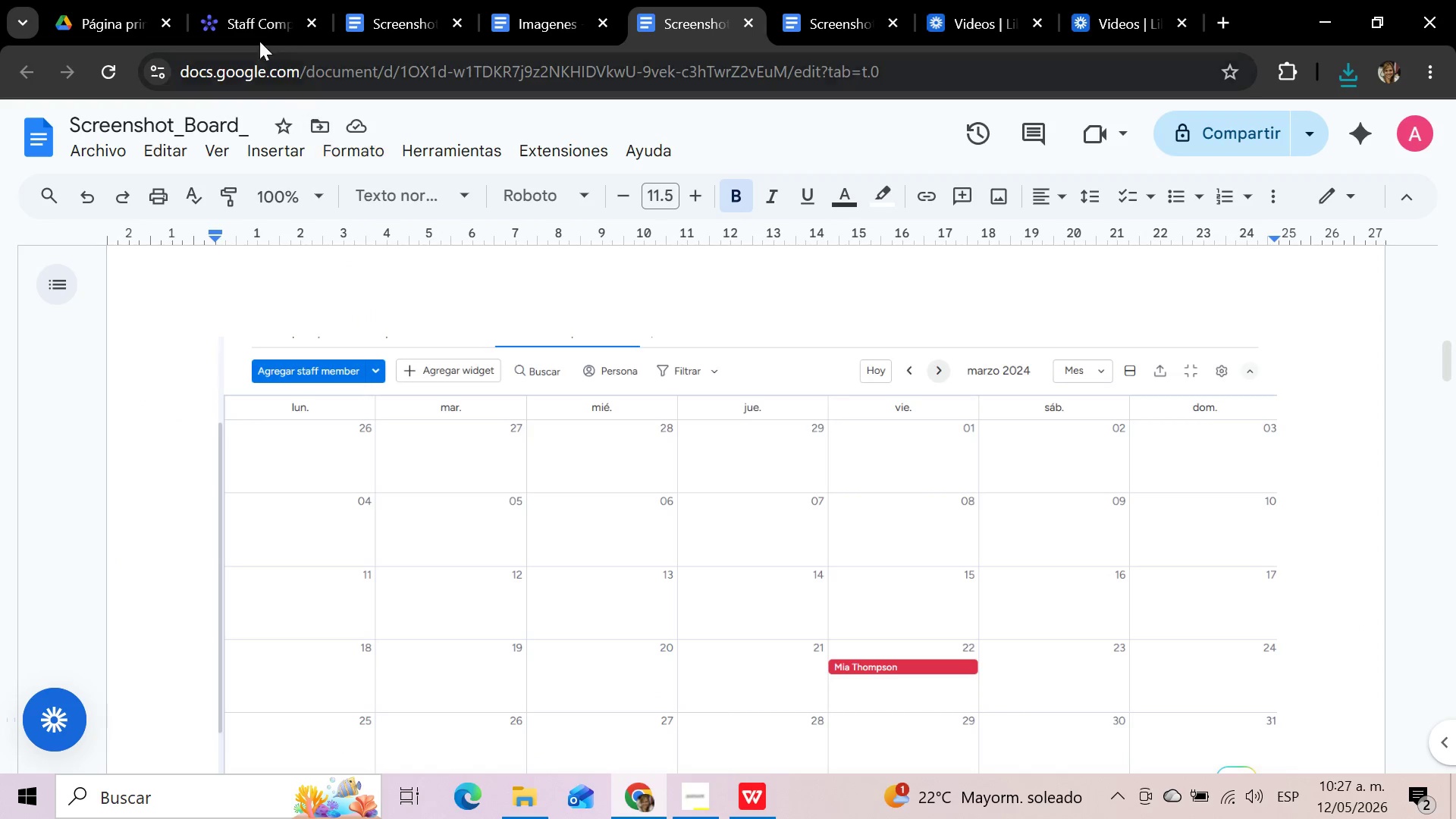 
left_click([248, 20])
 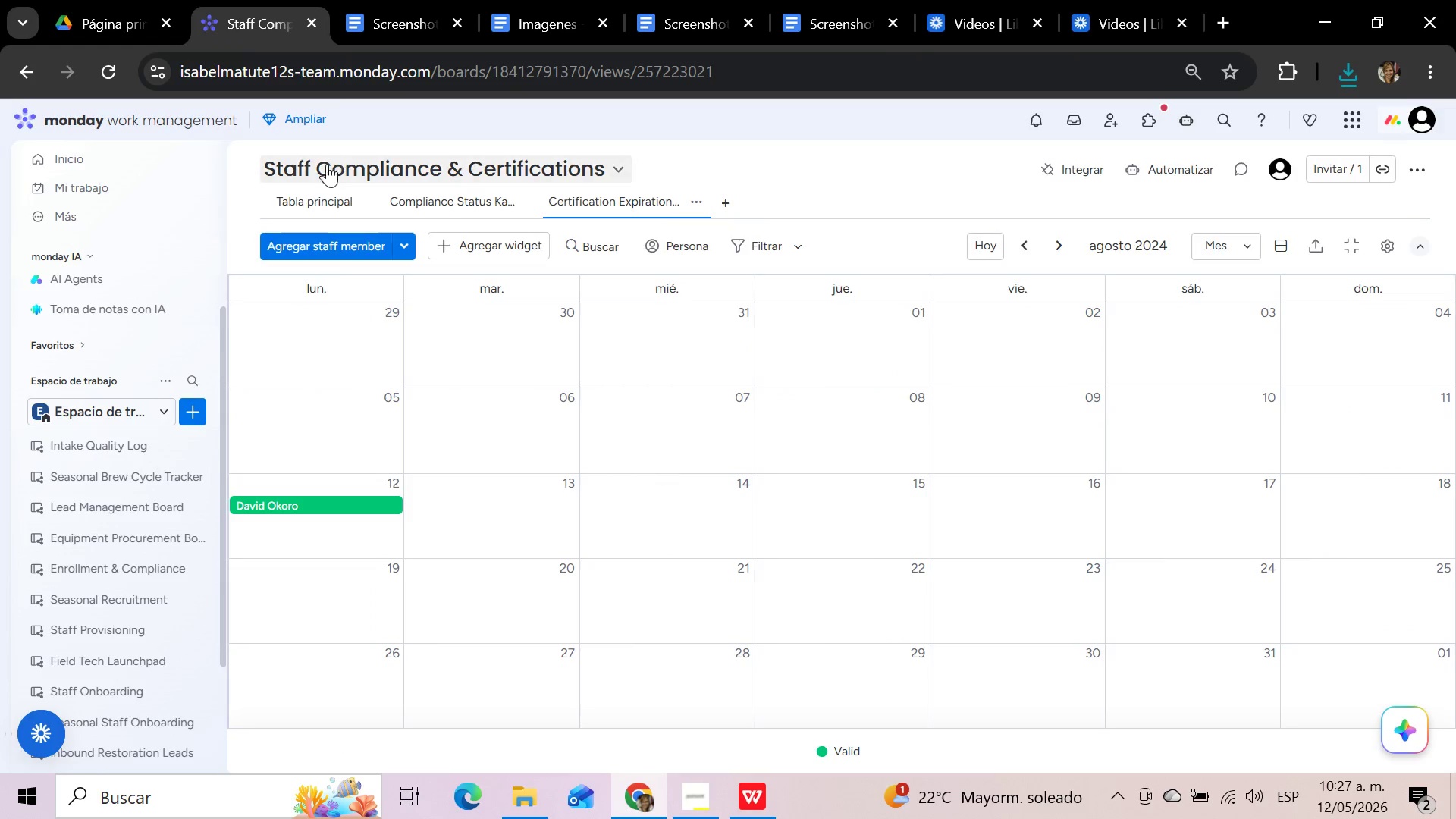 
left_click([303, 204])
 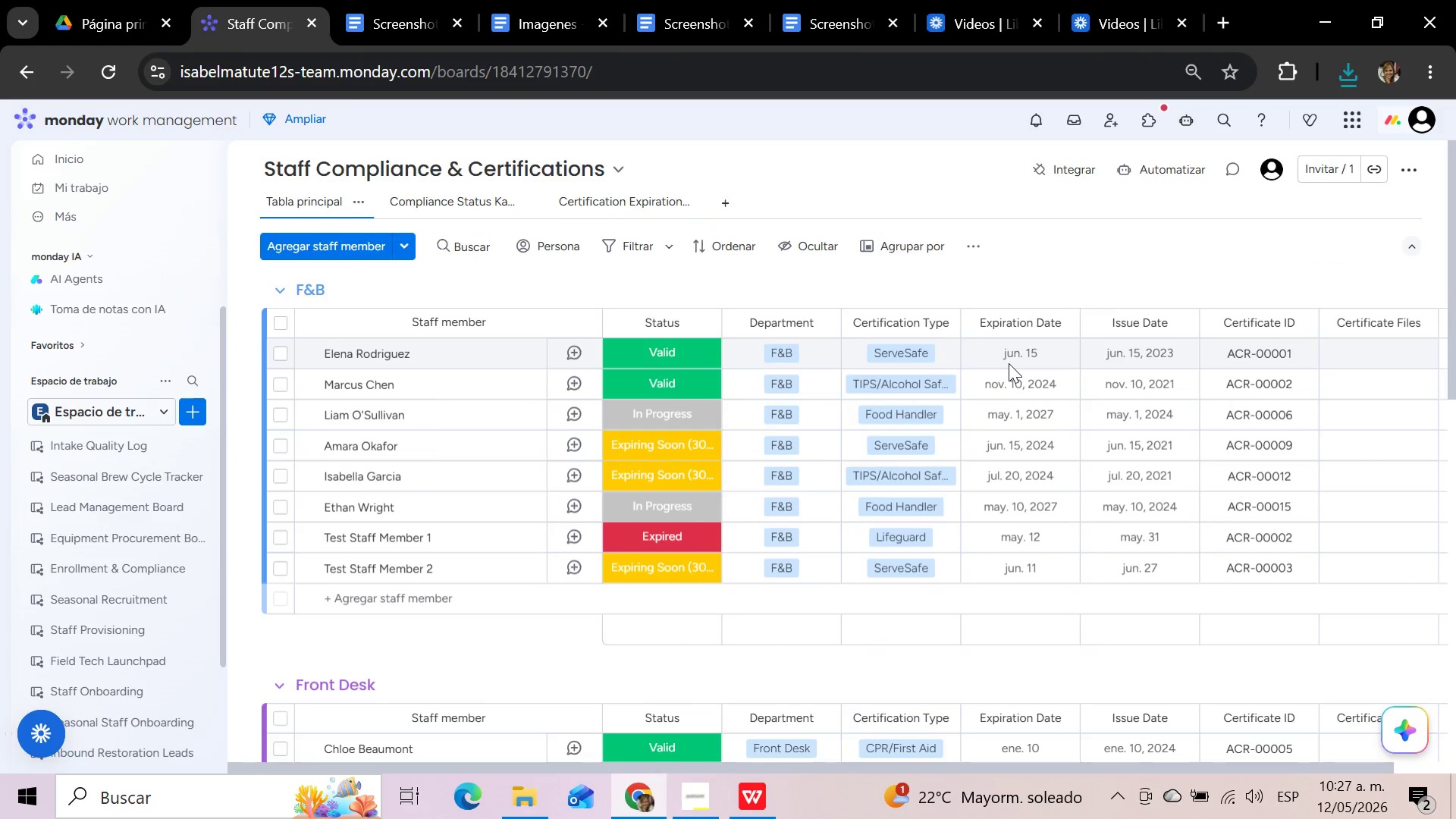 
scroll: coordinate [1009, 363], scroll_direction: none, amount: 0.0
 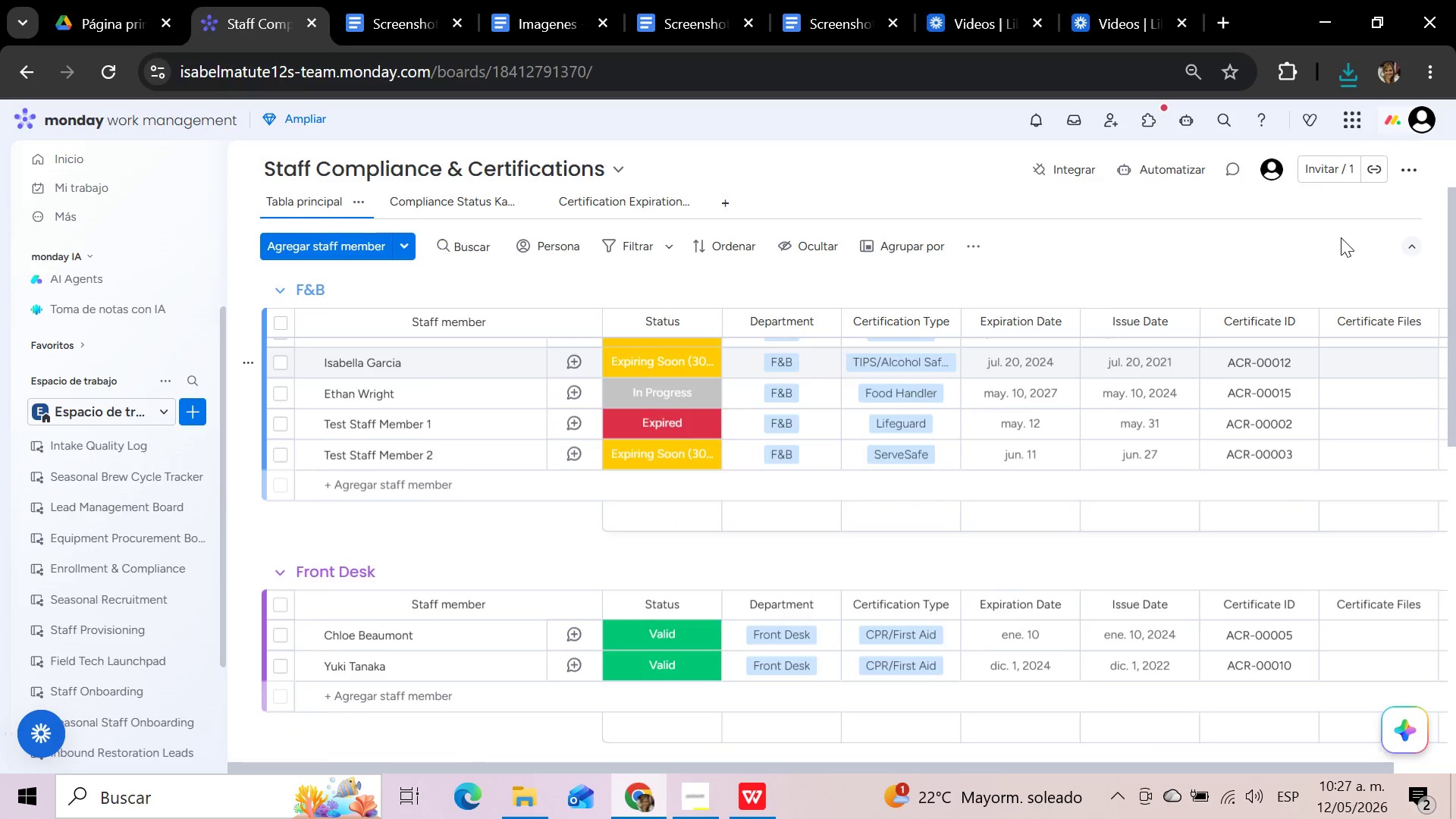 
scroll: coordinate [1337, 237], scroll_direction: down, amount: 5.0
 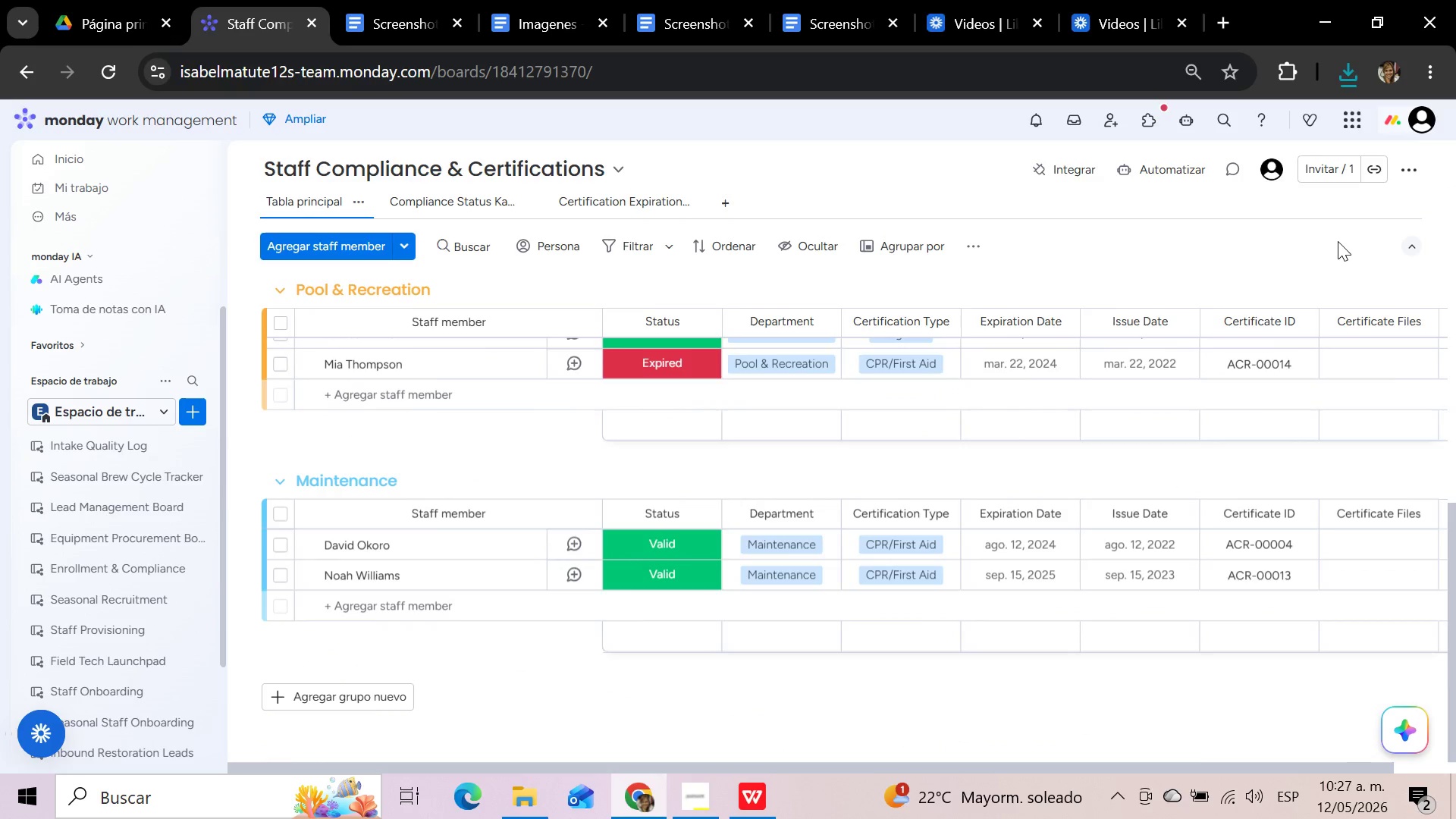 